 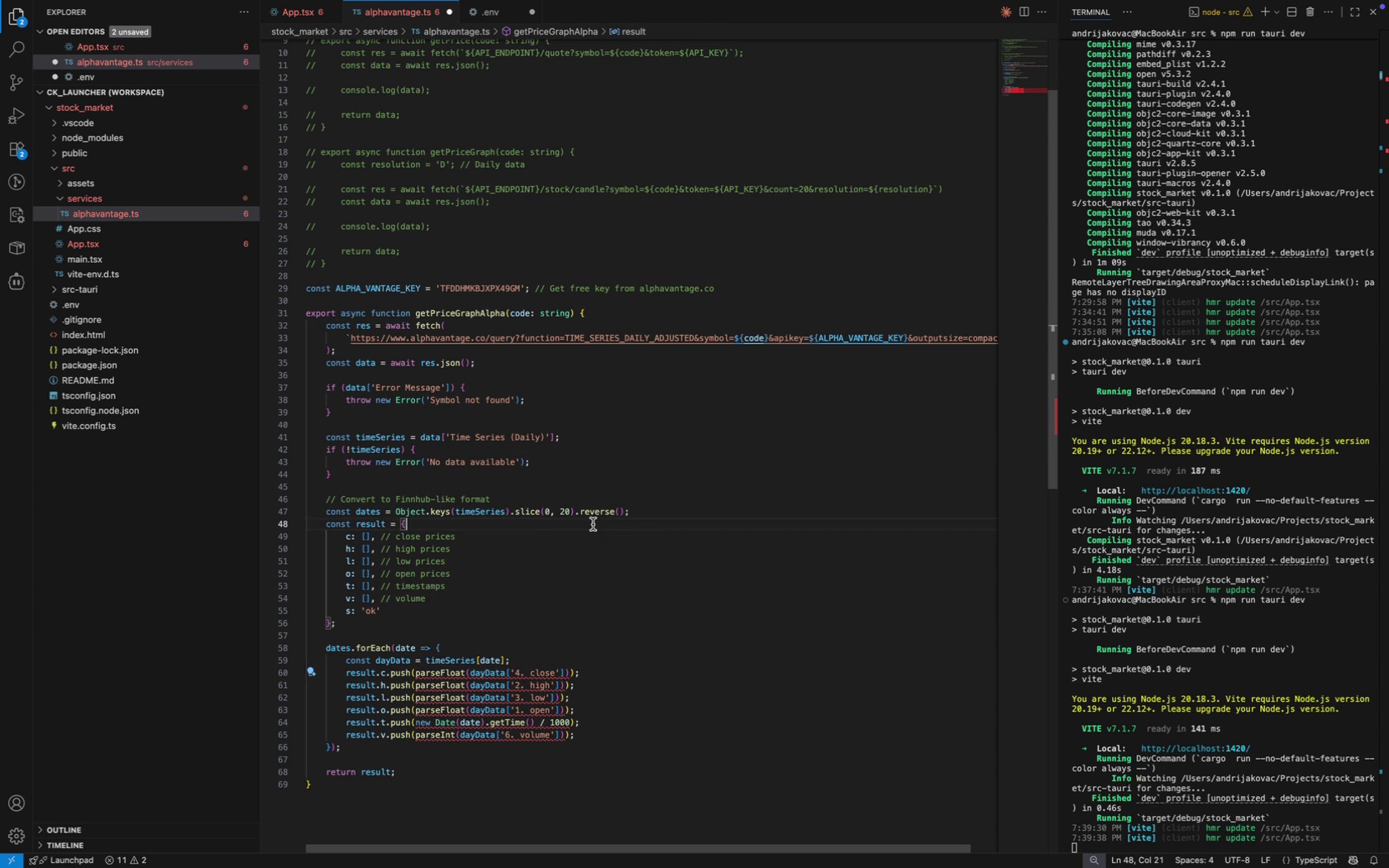 
key(Meta+S)
 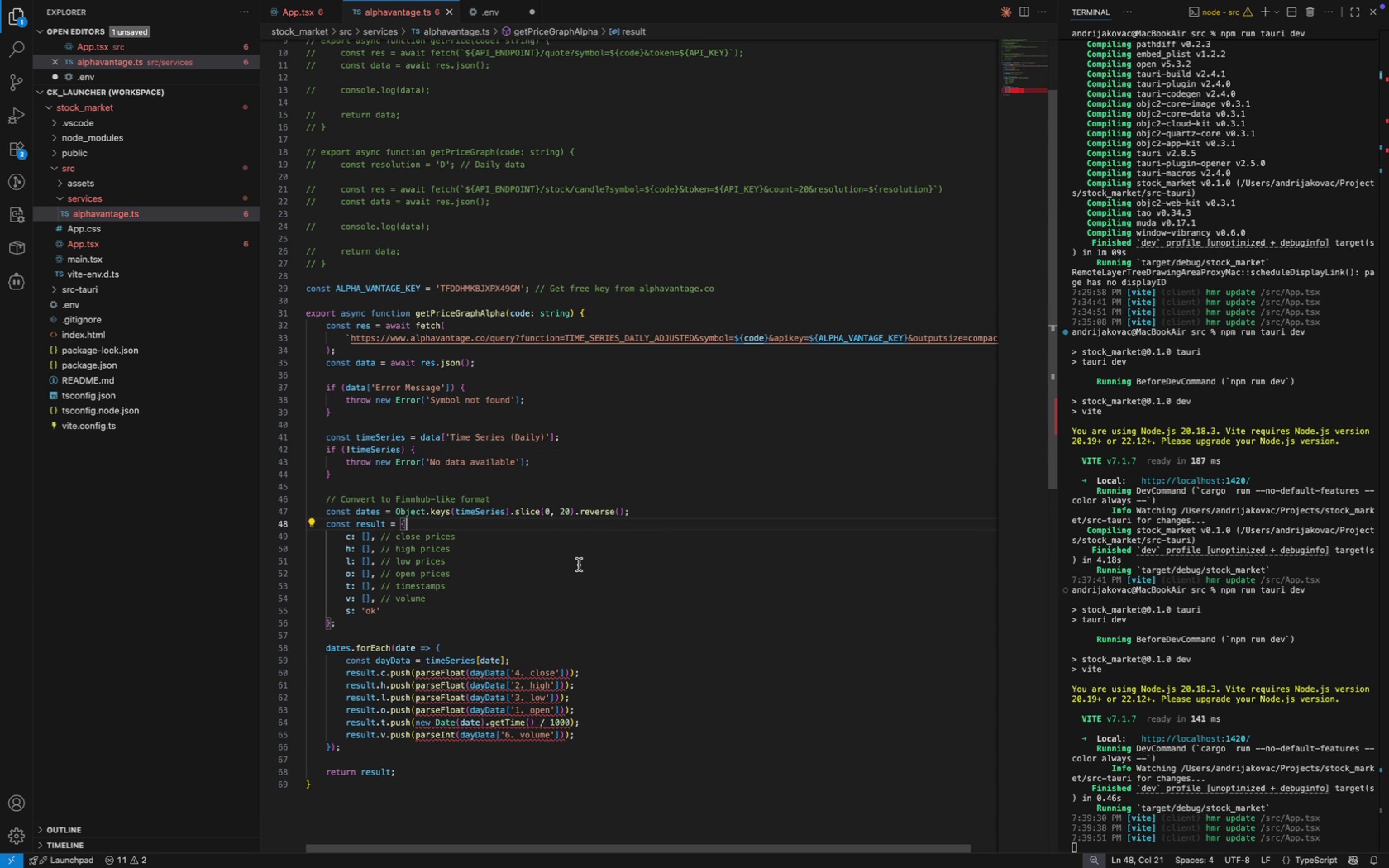 
left_click([1306, 644])
 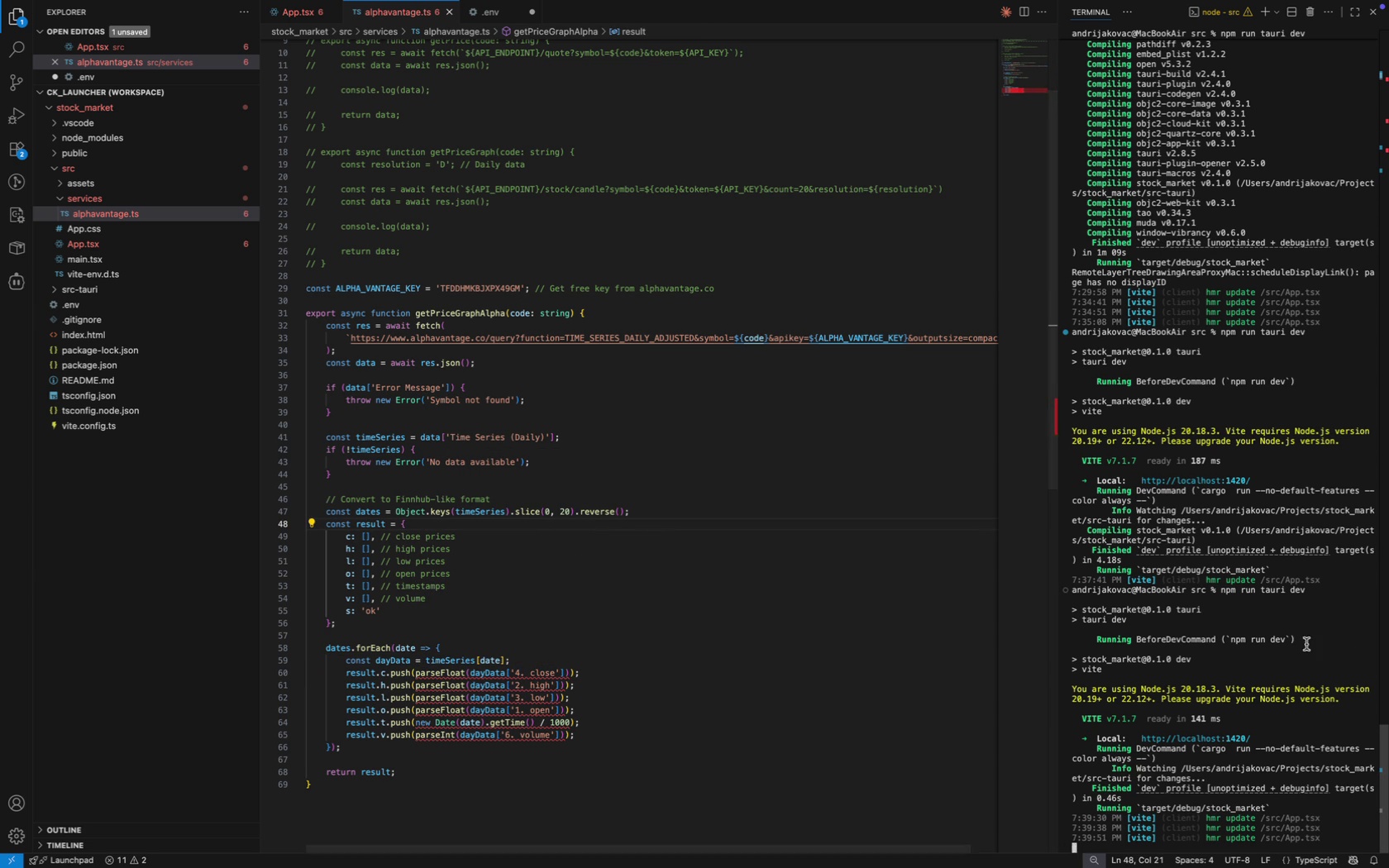 
key(Control+ControlLeft)
 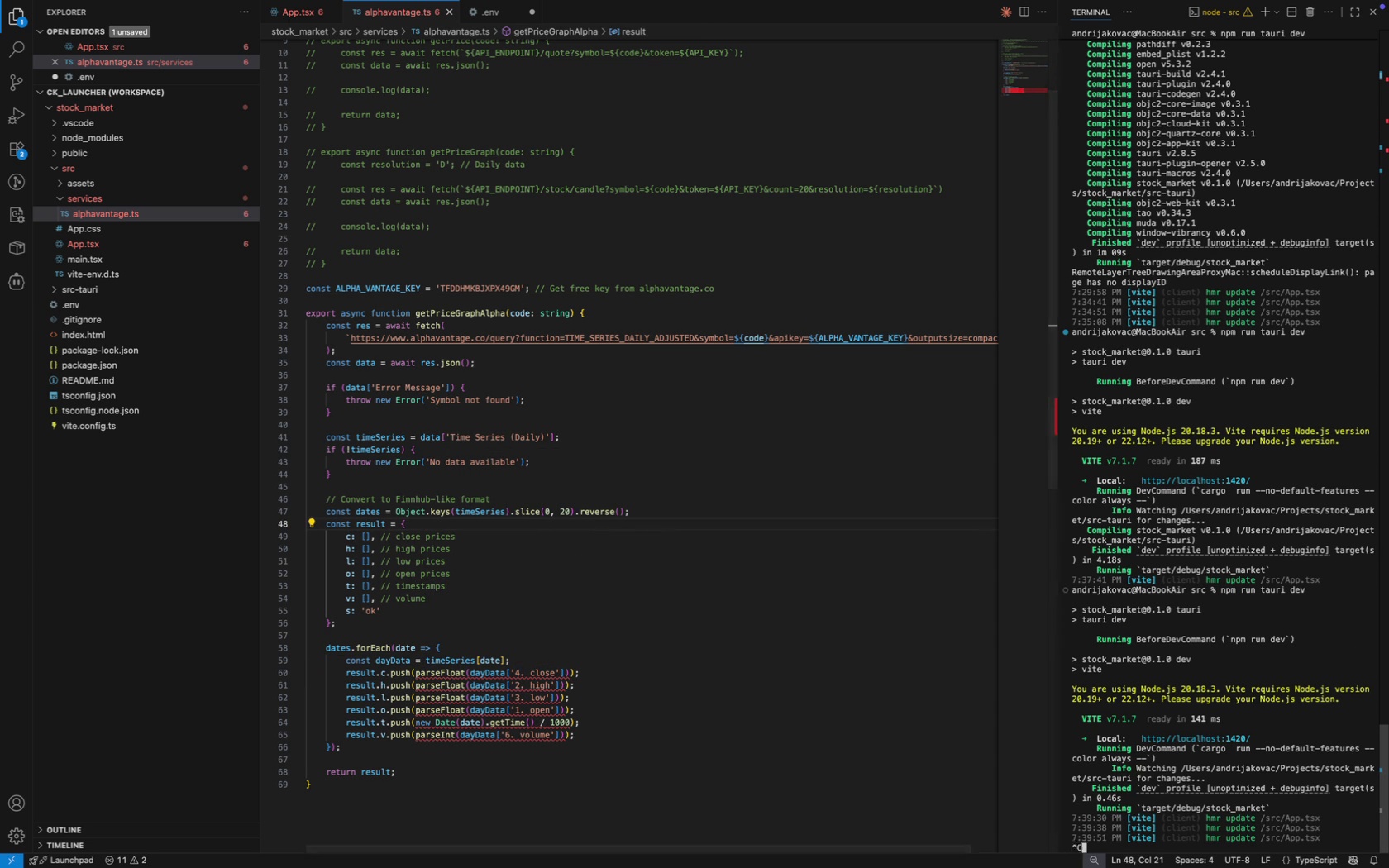 
key(Control+C)
 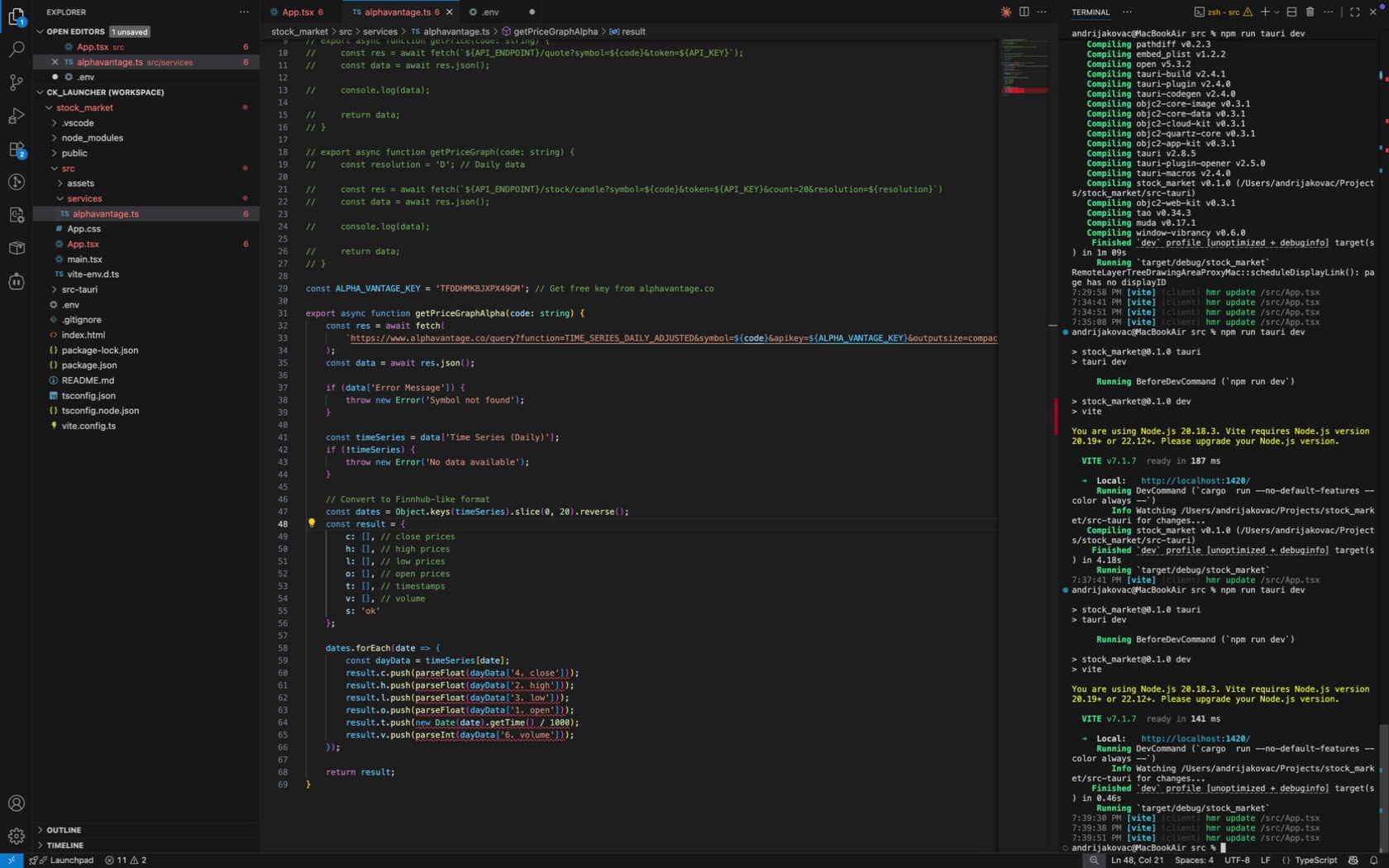 
key(ArrowUp)
 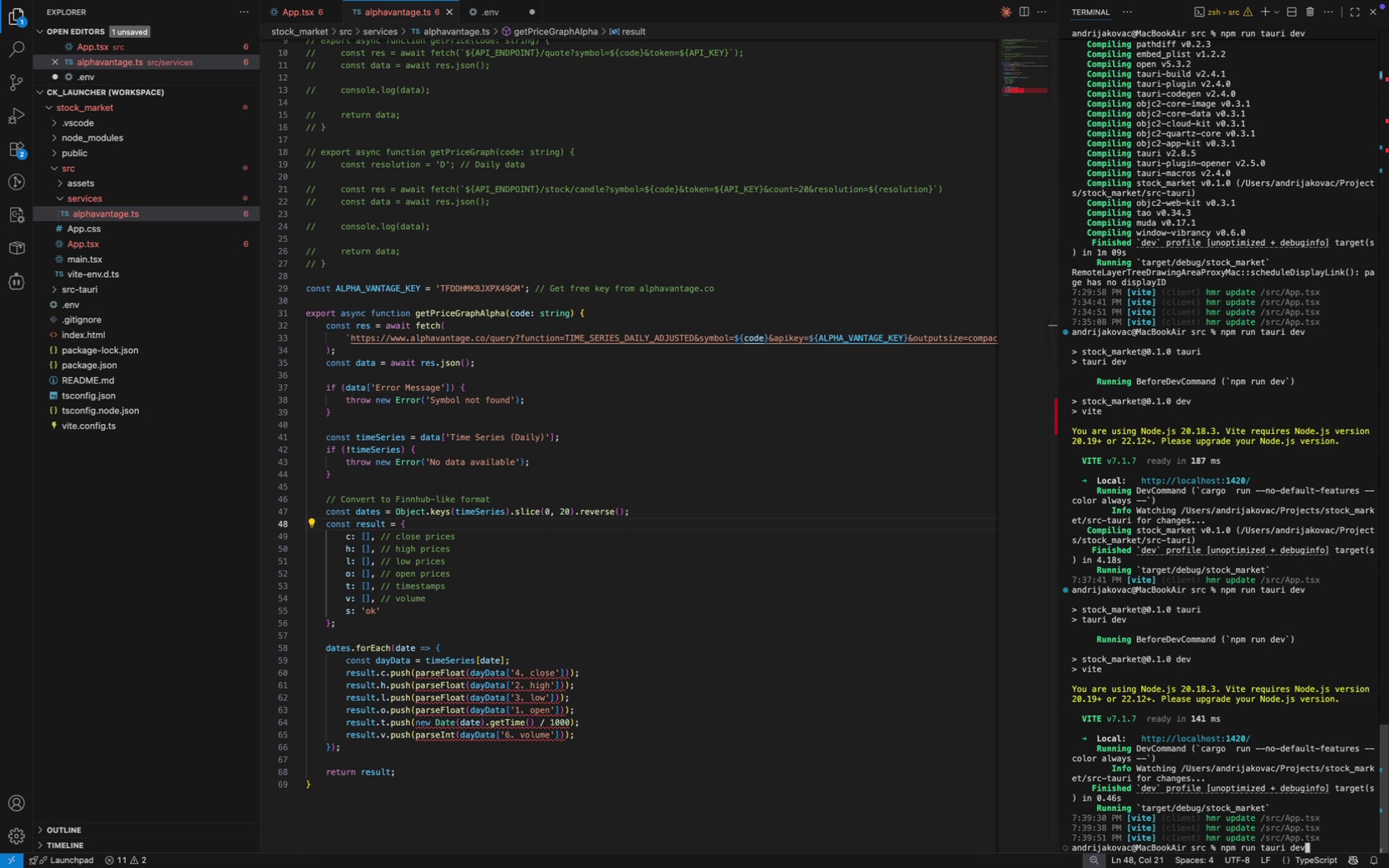 
key(Enter)
 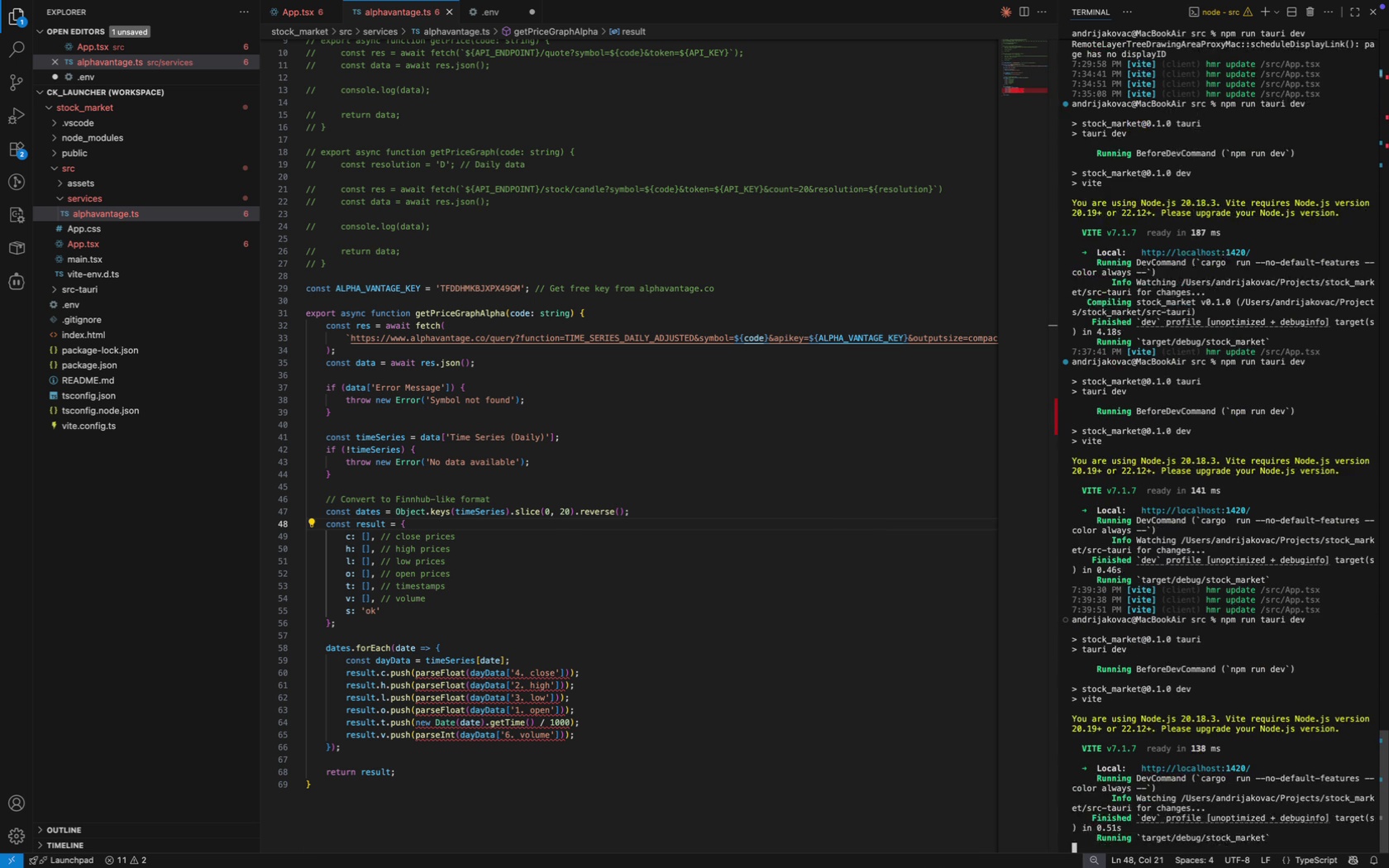 
key(Control+ControlLeft)
 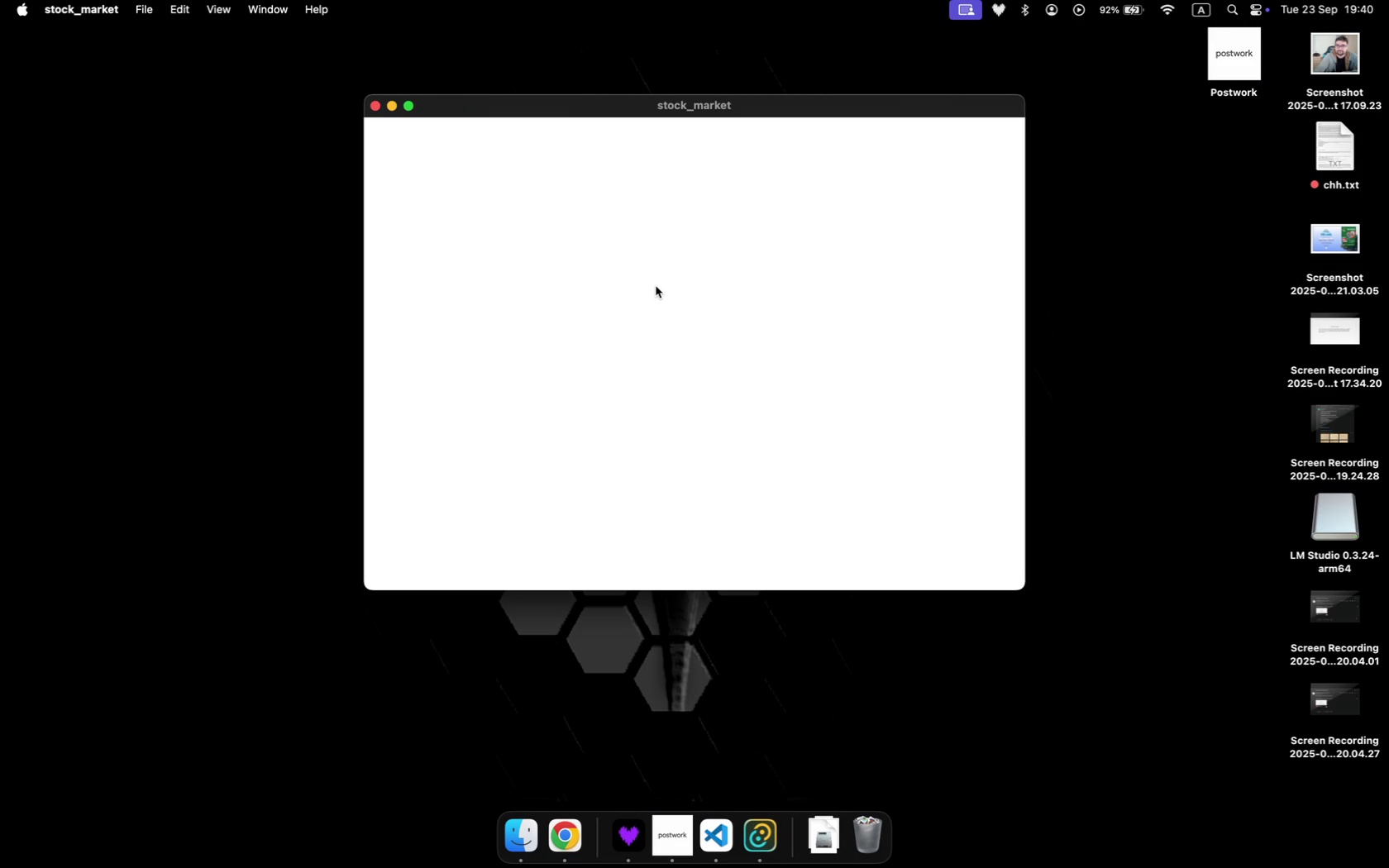 
wait(5.34)
 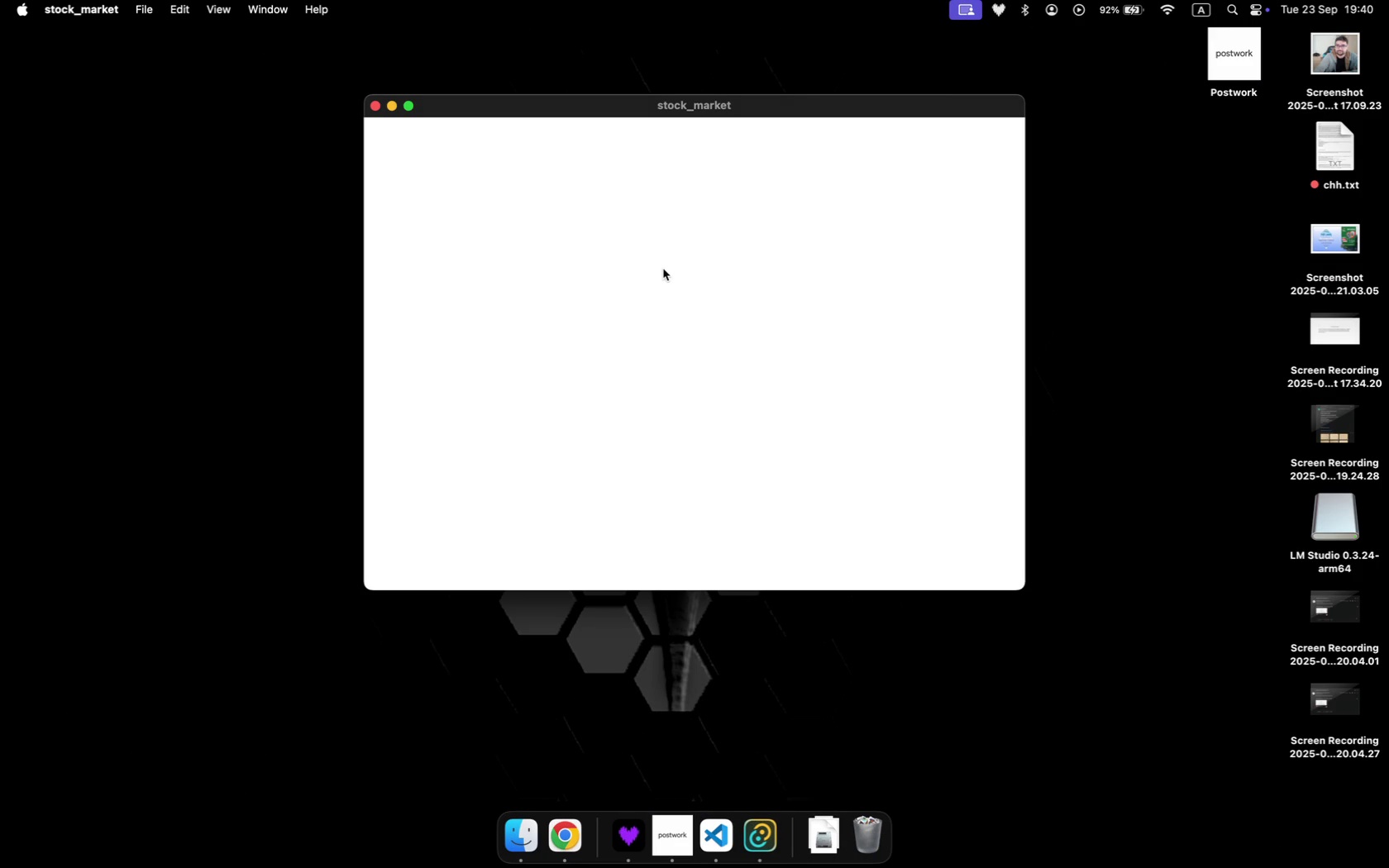 
right_click([663, 290])
 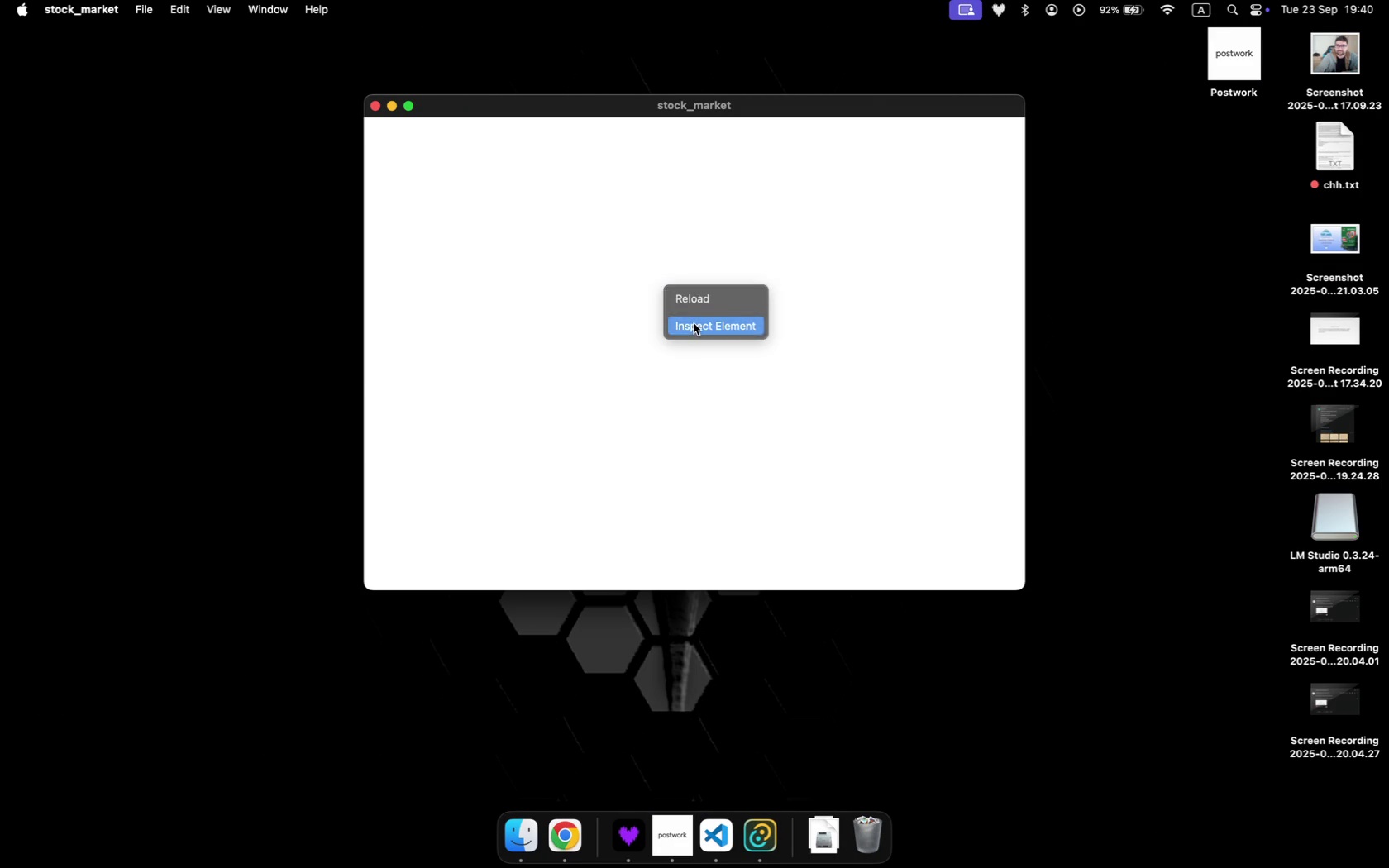 
left_click([694, 323])
 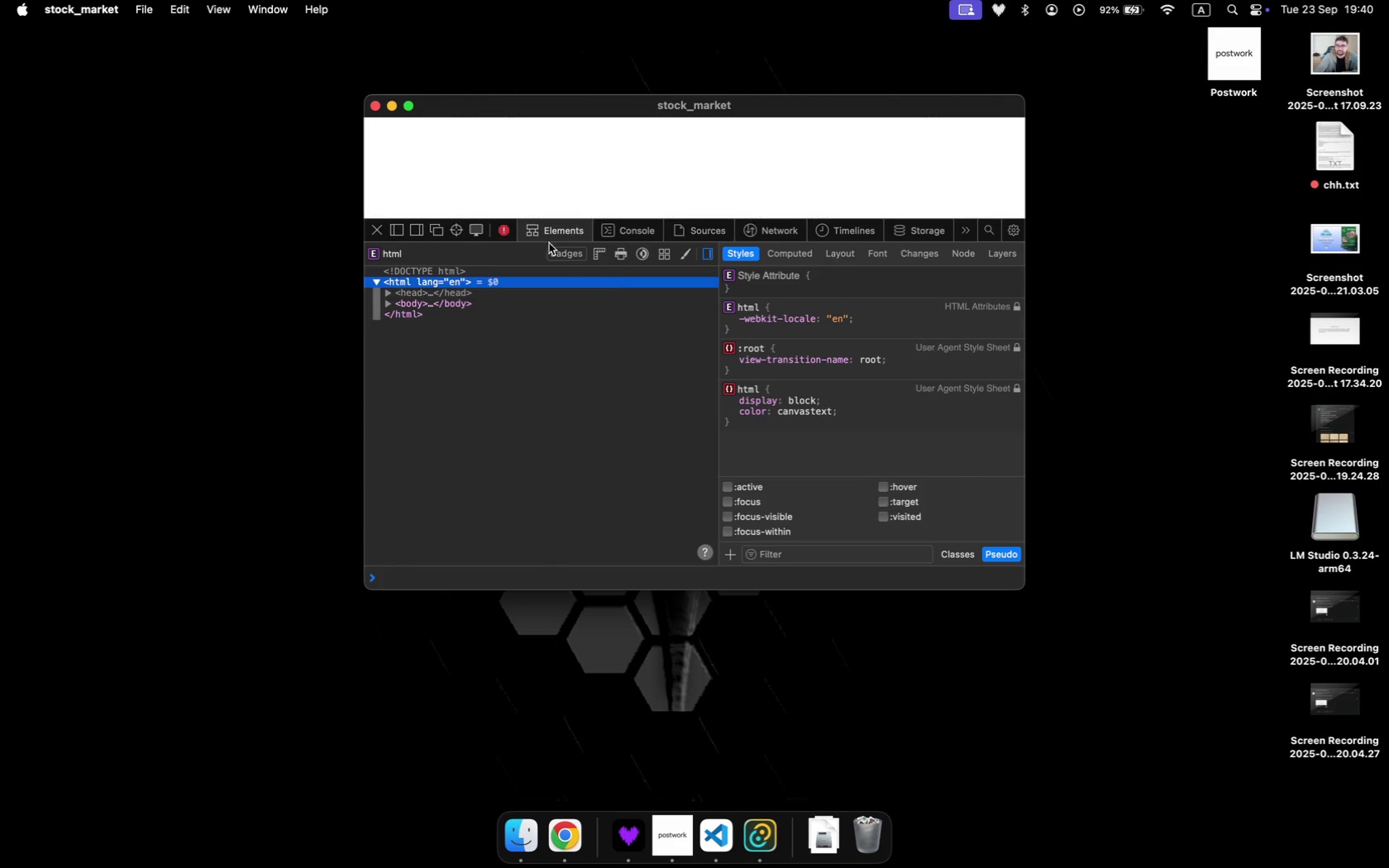 
left_click([620, 236])